 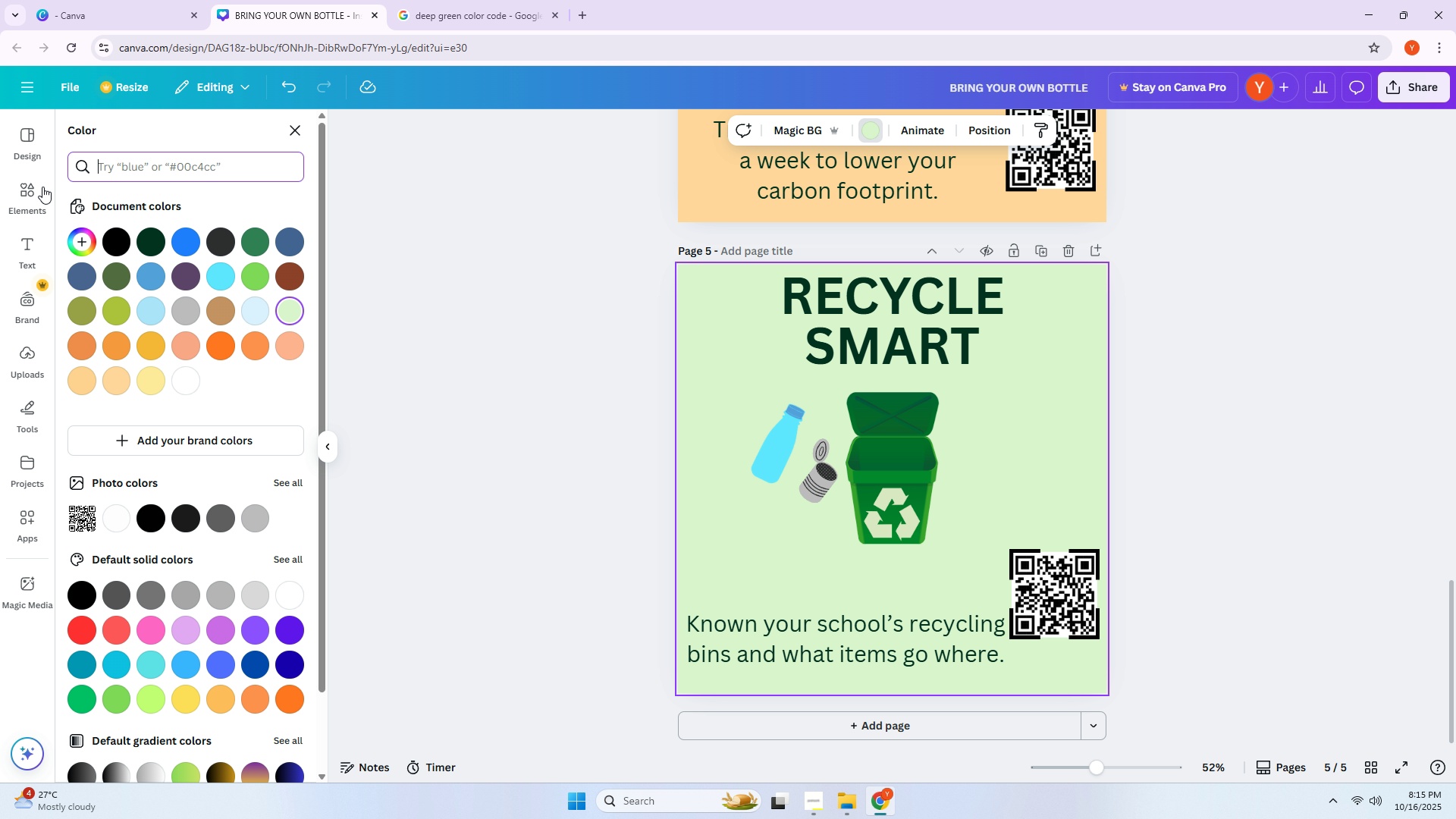 
triple_click([37, 193])
 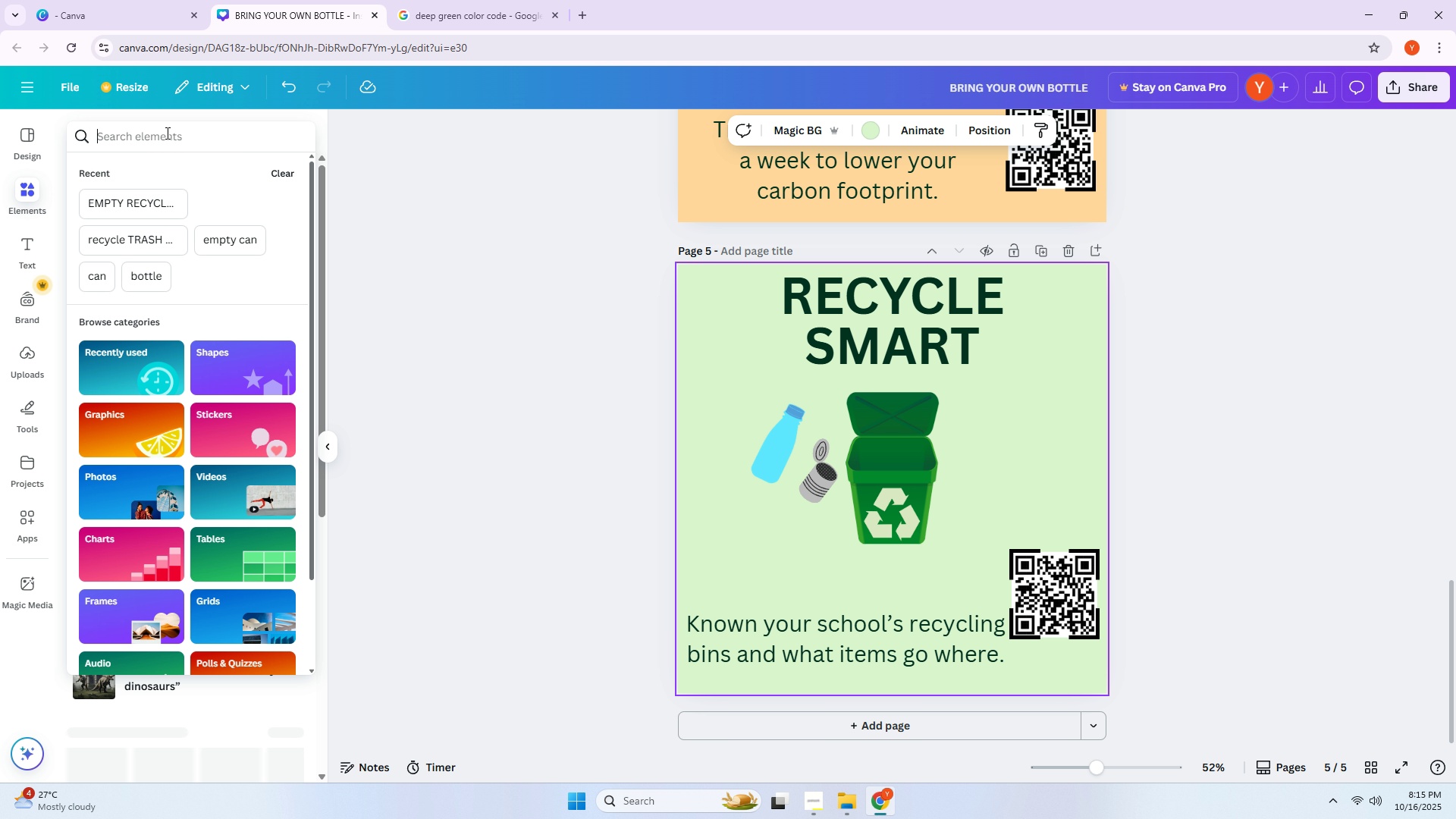 
double_click([166, 133])
 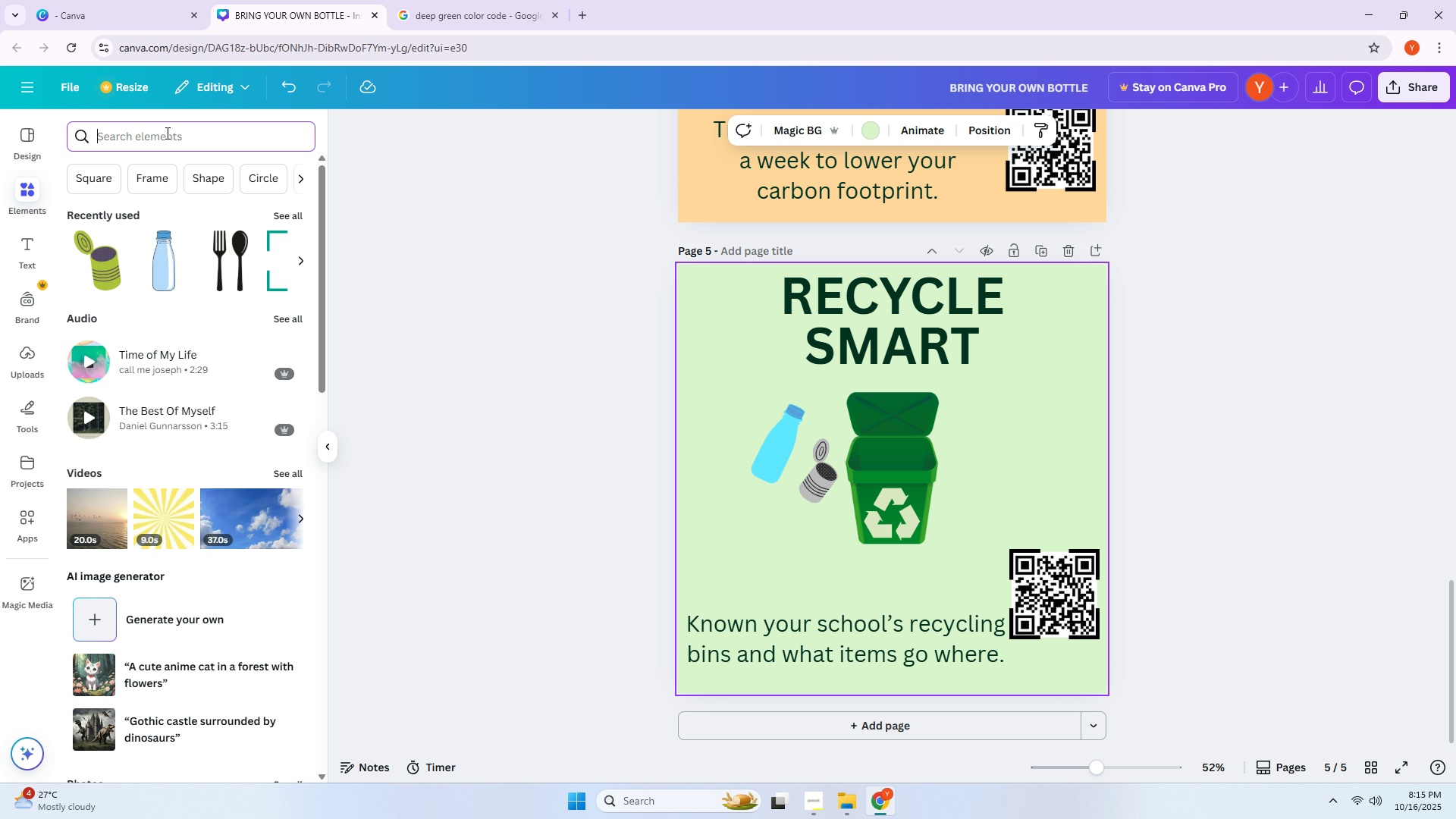 
type(paper scra)
 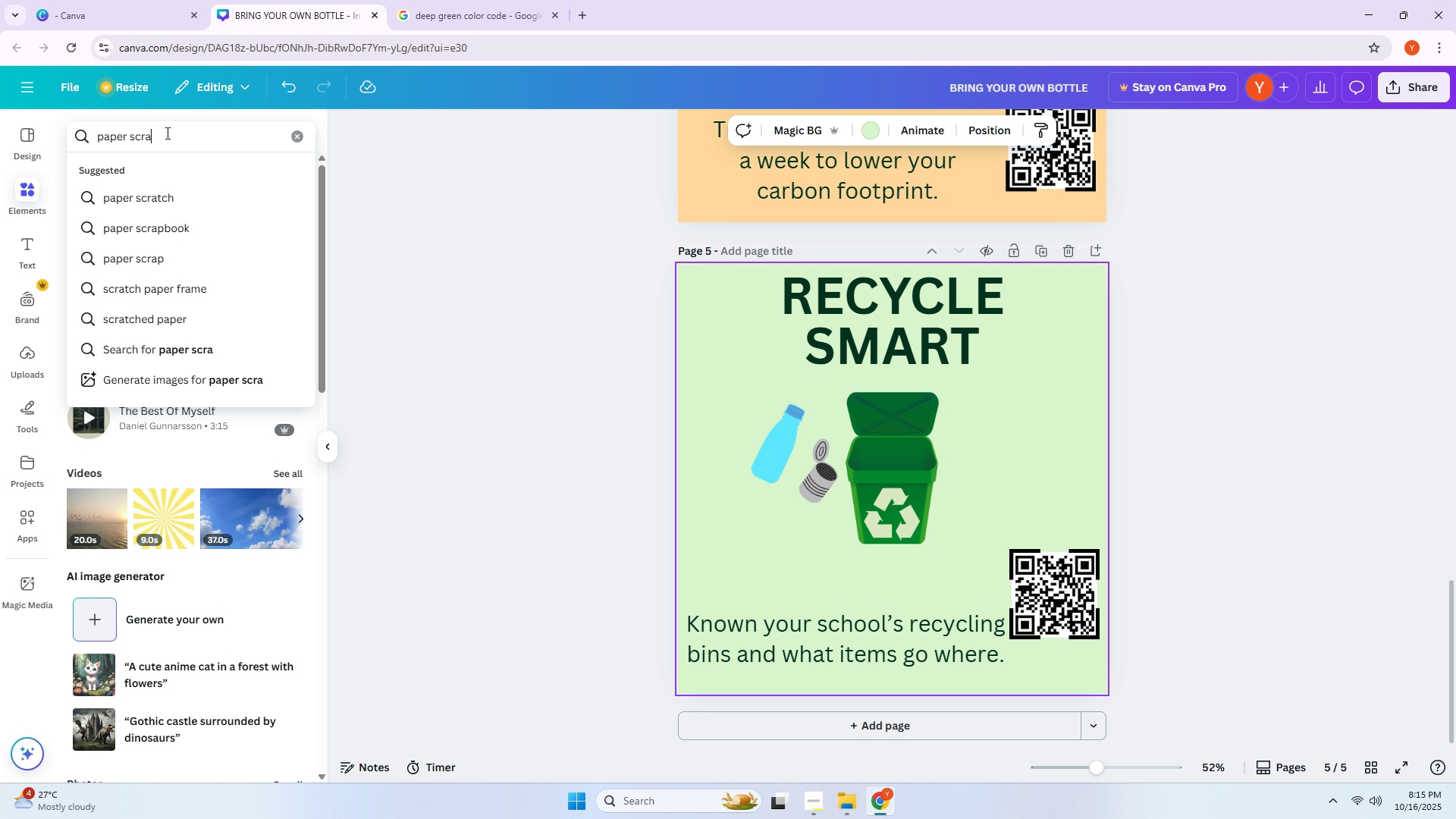 
key(ArrowDown)
 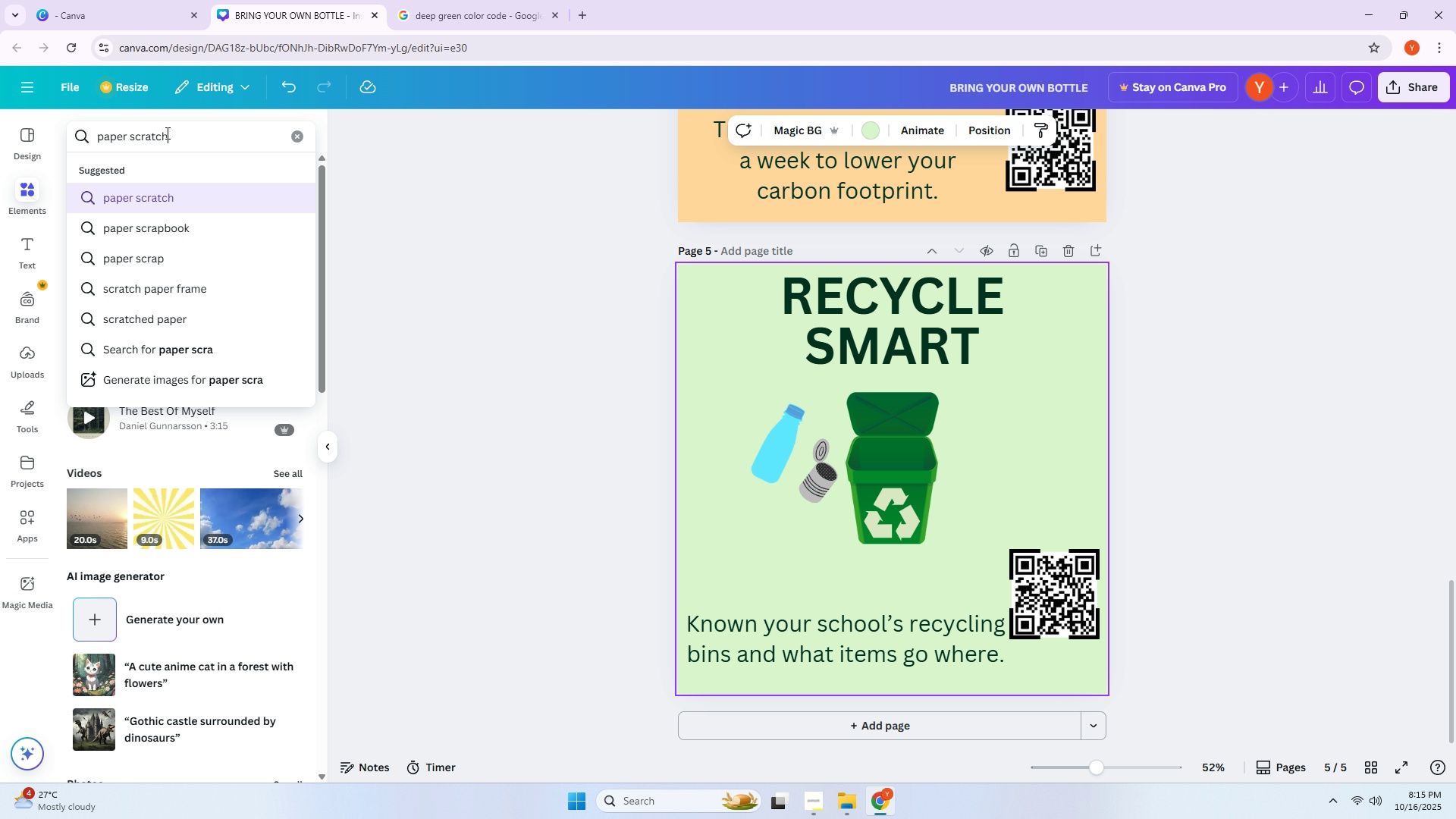 
key(Enter)
 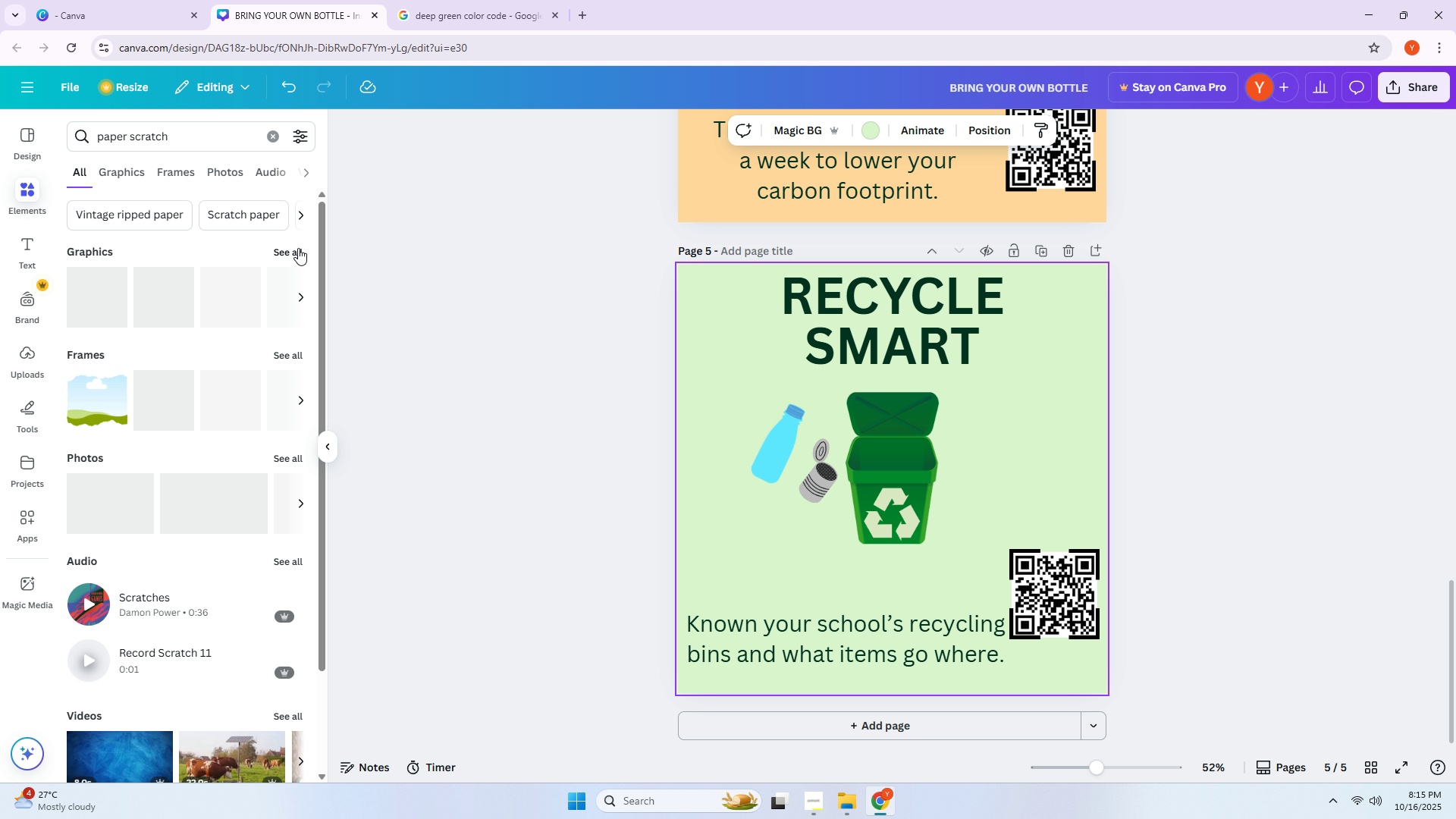 
left_click([293, 250])
 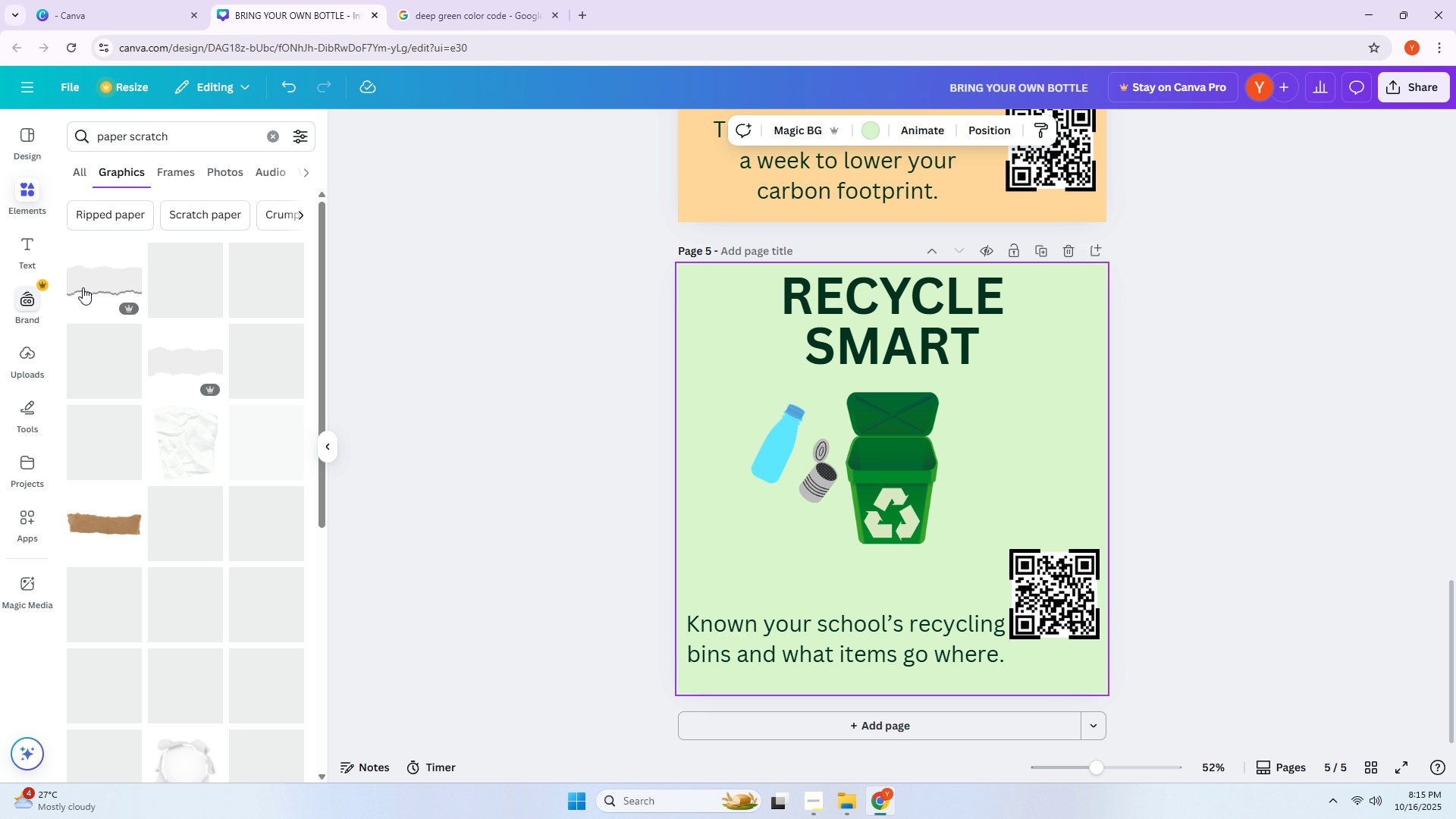 
scroll: coordinate [225, 361], scroll_direction: down, amount: 4.0
 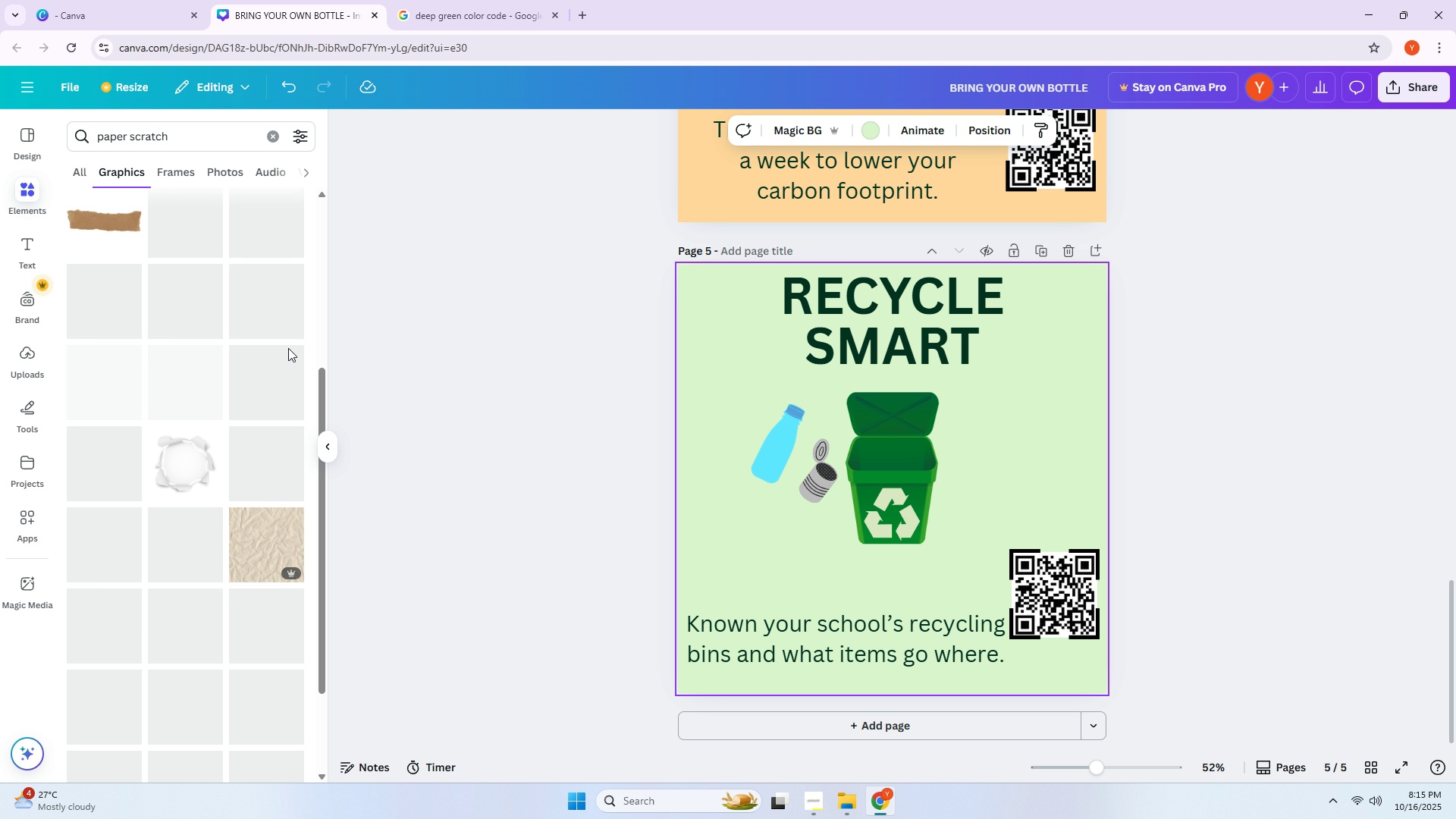 
scroll: coordinate [292, 334], scroll_direction: up, amount: 4.0
 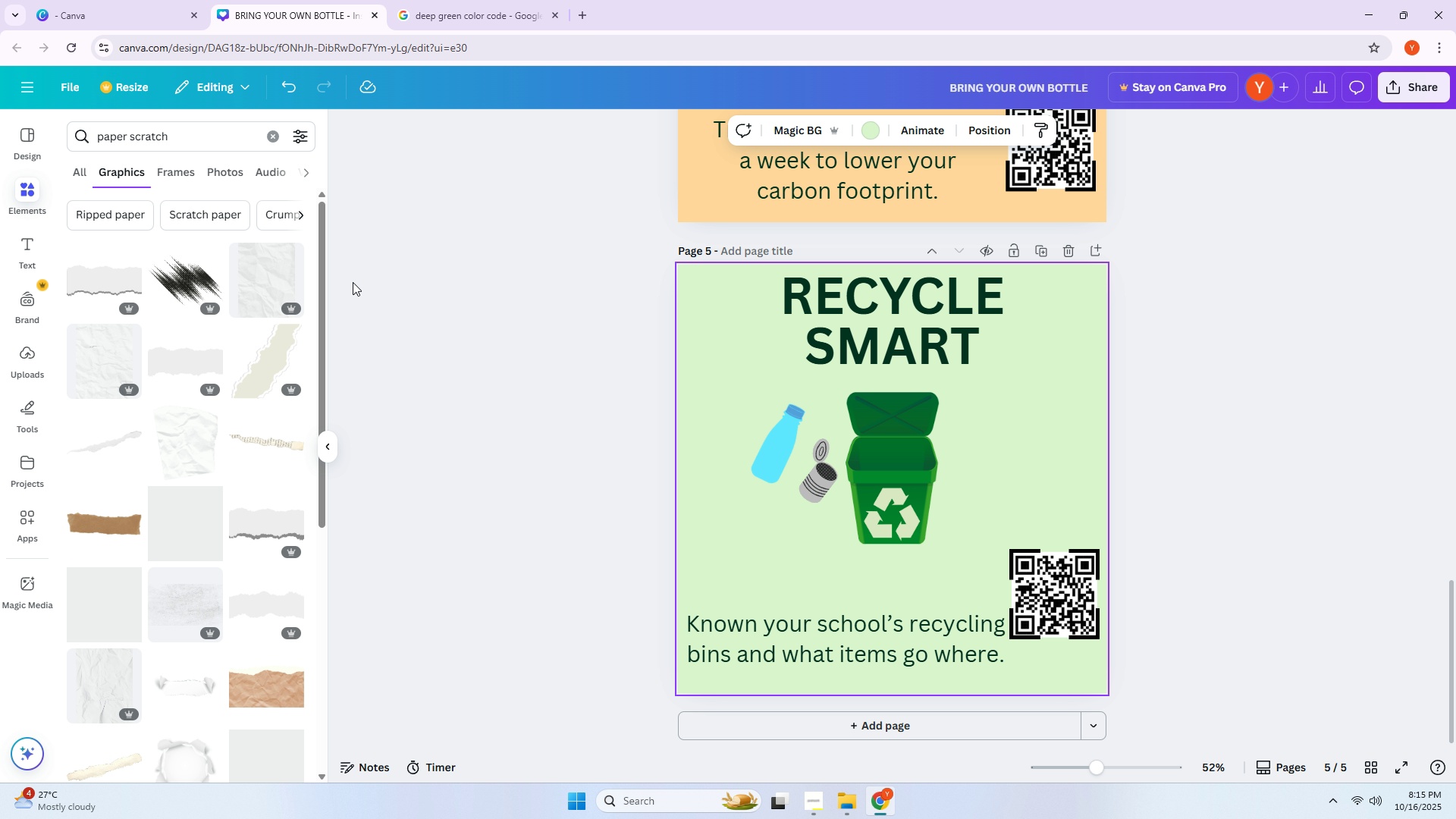 
scroll: coordinate [210, 328], scroll_direction: down, amount: 11.0
 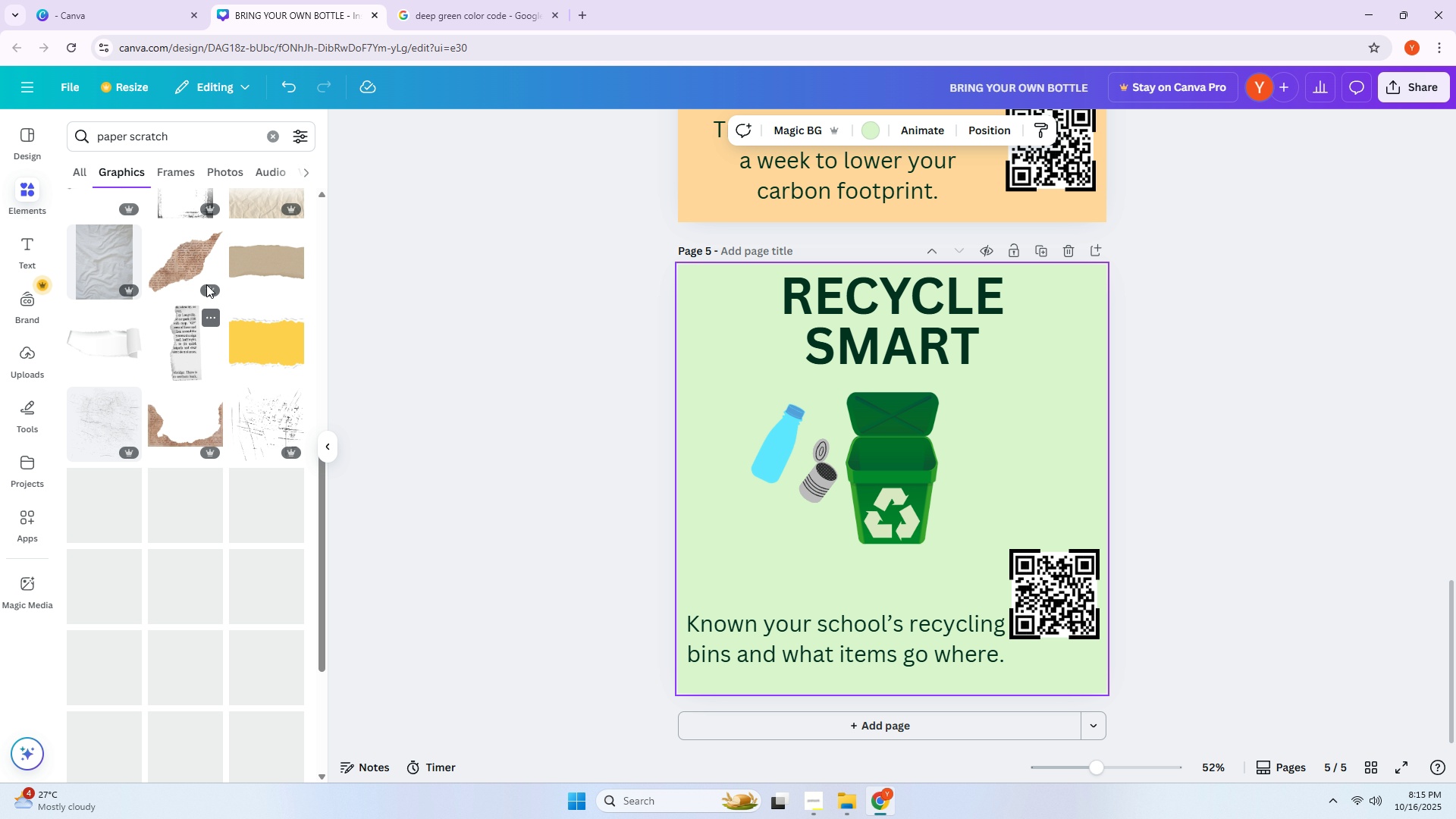 
left_click_drag(start_coordinate=[191, 152], to_coordinate=[152, 144])
 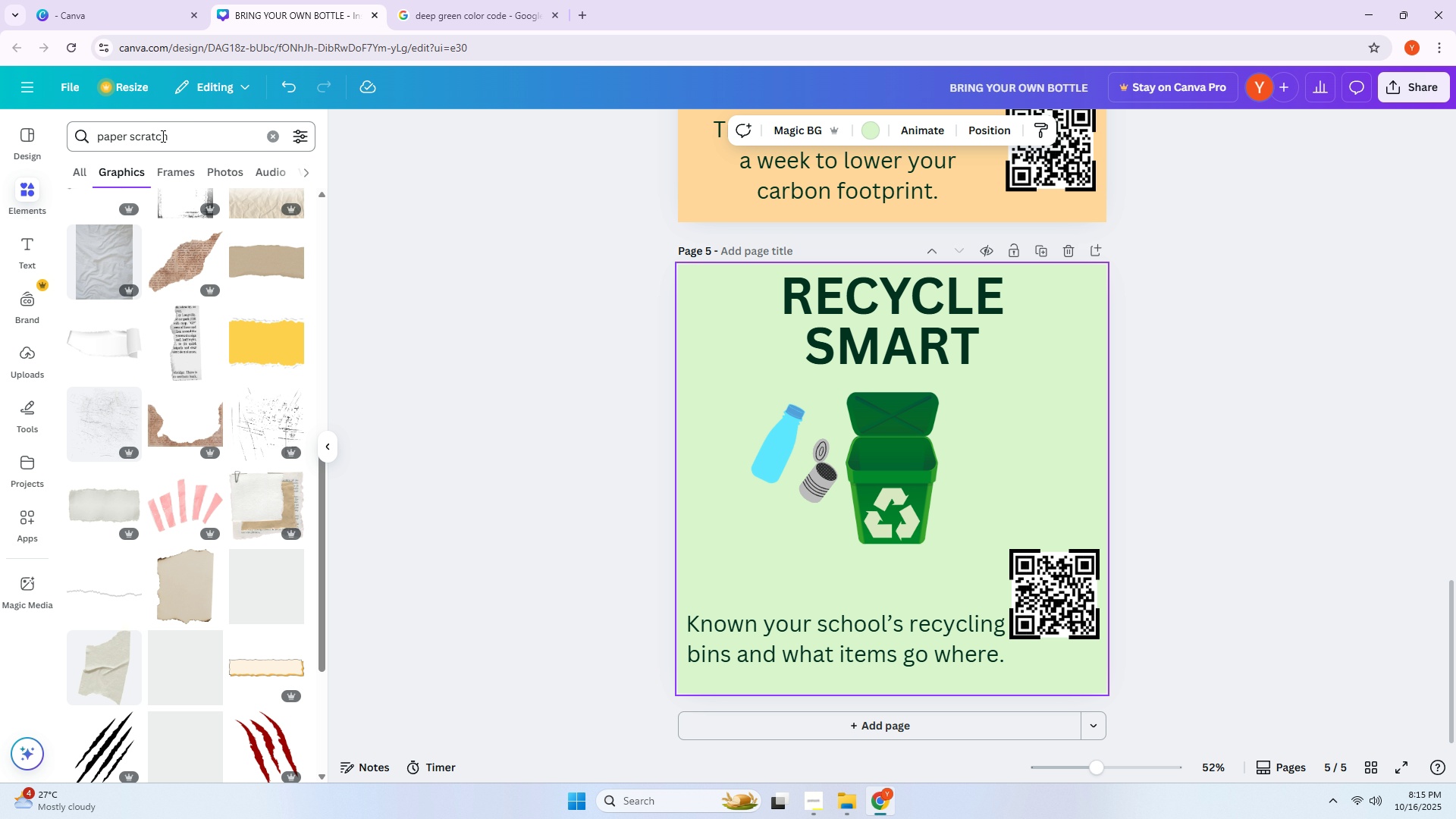 
double_click([162, 136])
 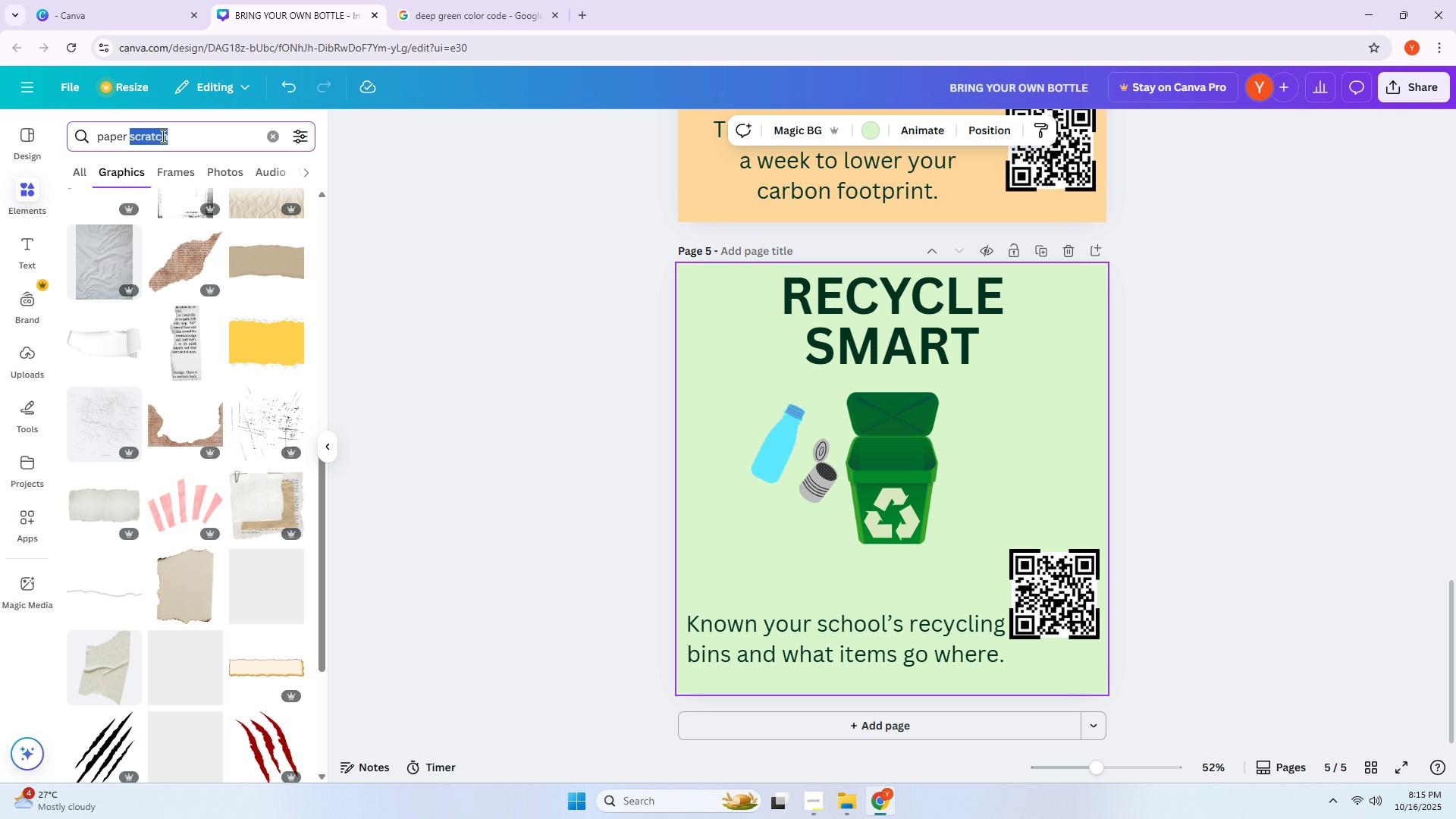 
triple_click([162, 136])
 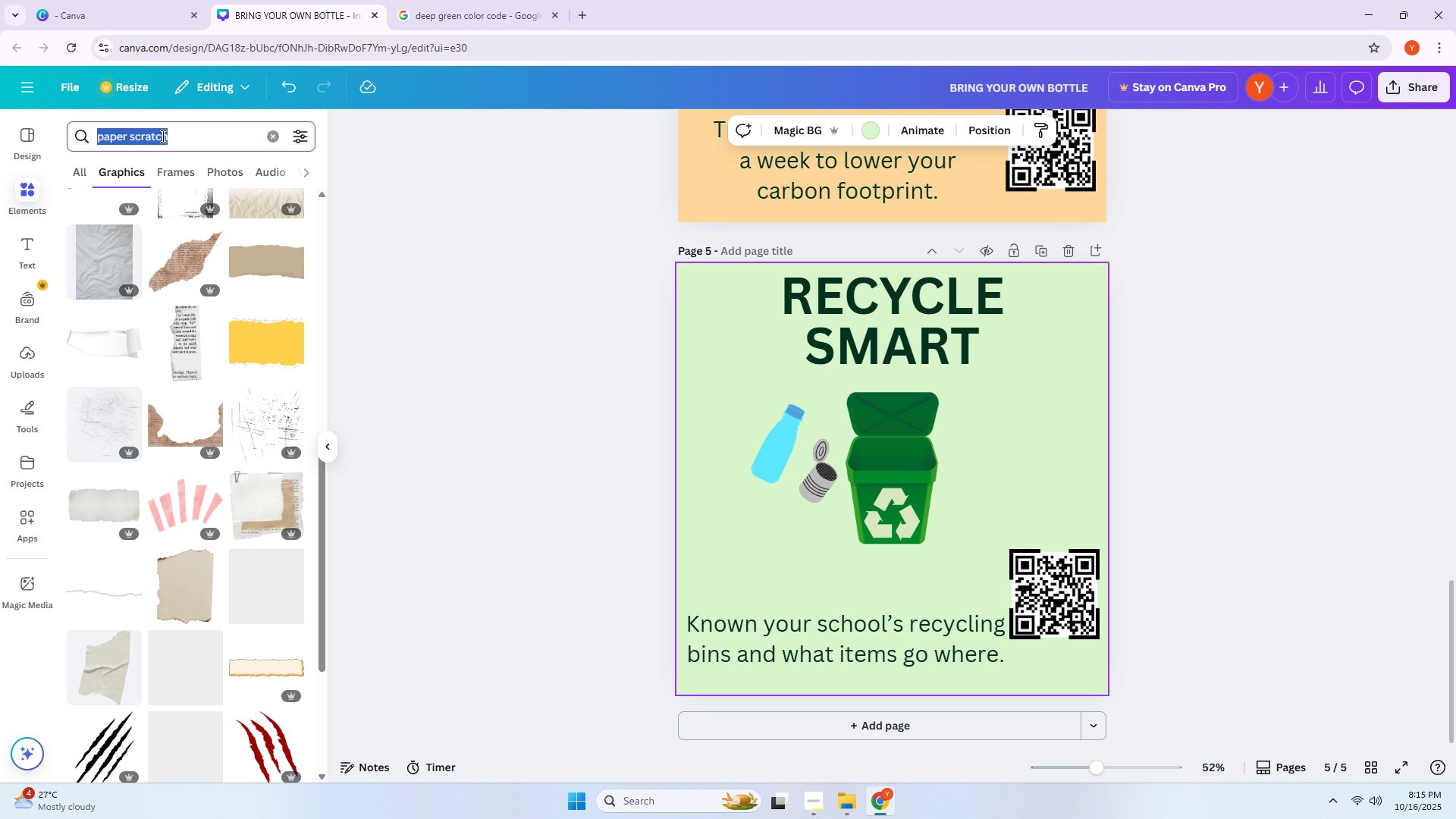 
triple_click([162, 136])
 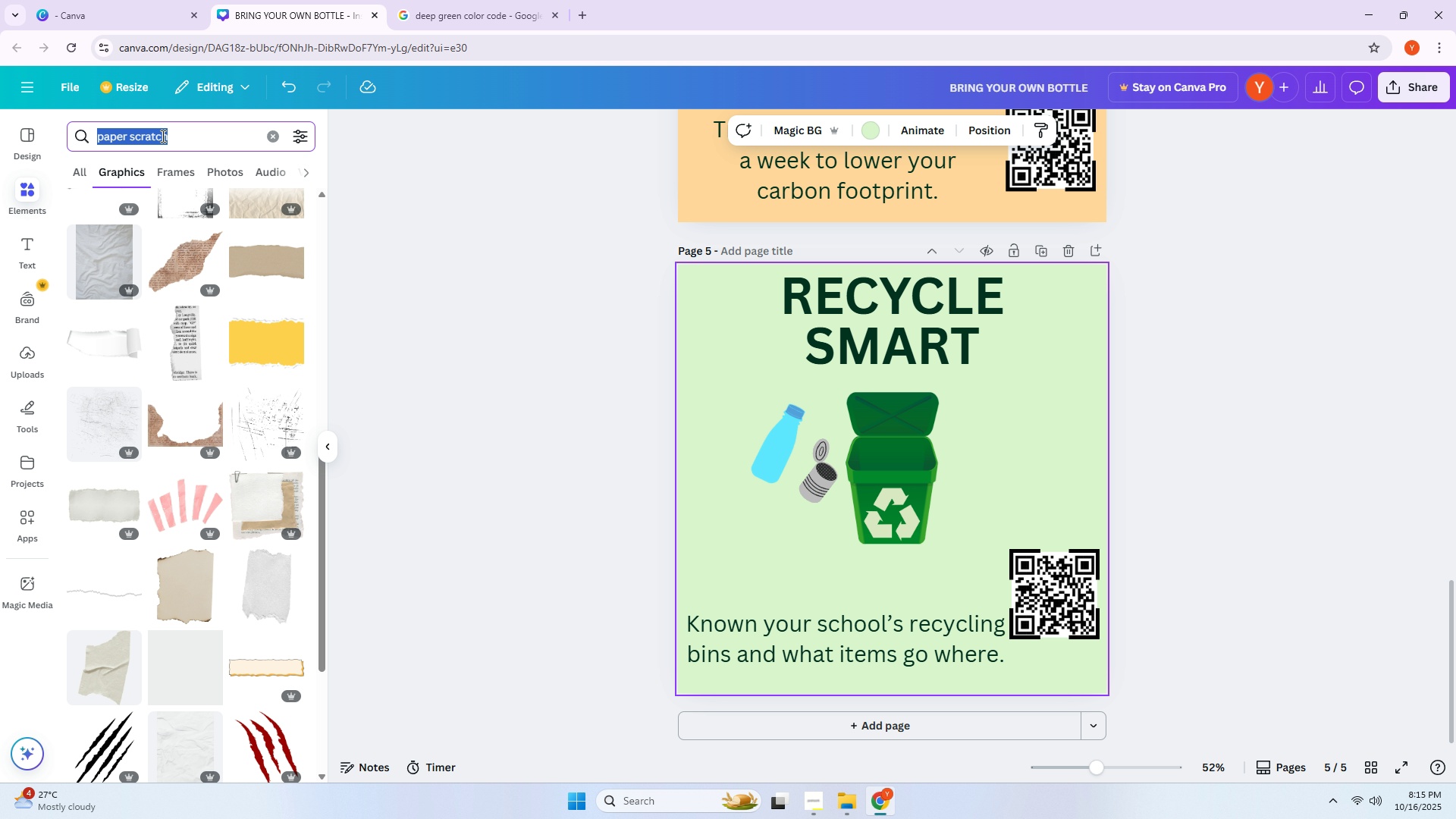 
type(piece of paper)
 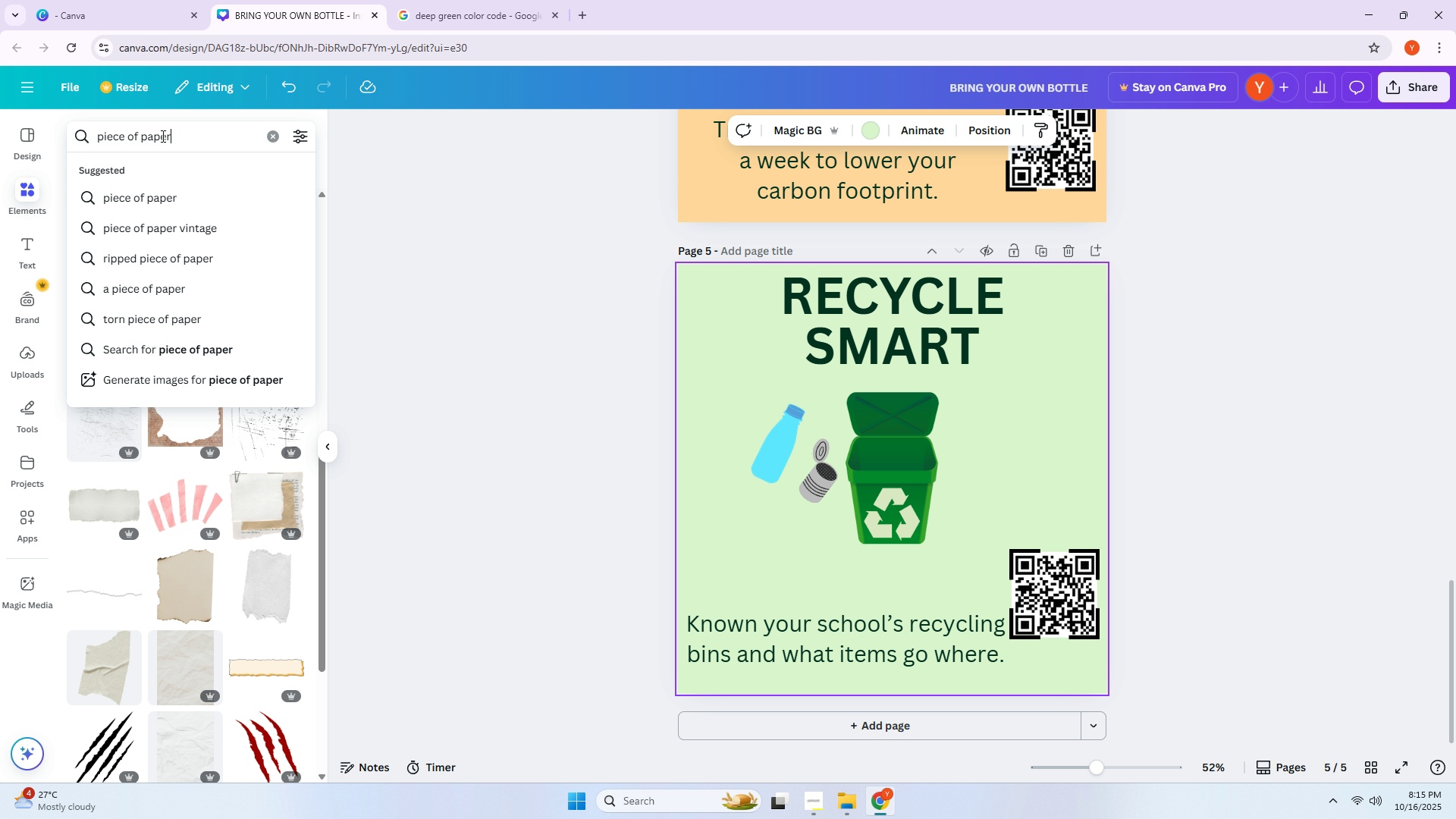 
key(Enter)
 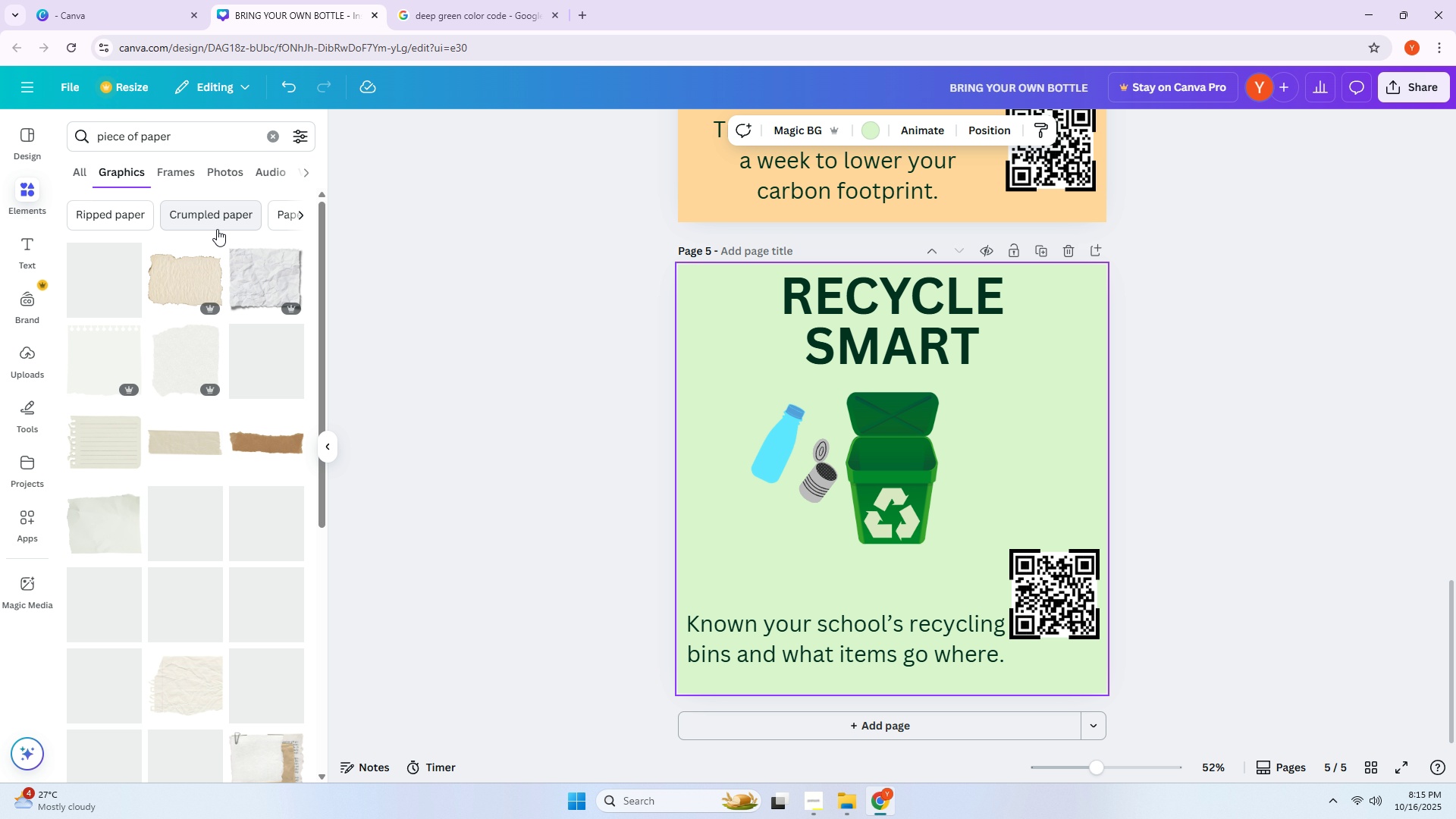 
scroll: coordinate [212, 356], scroll_direction: down, amount: 3.0
 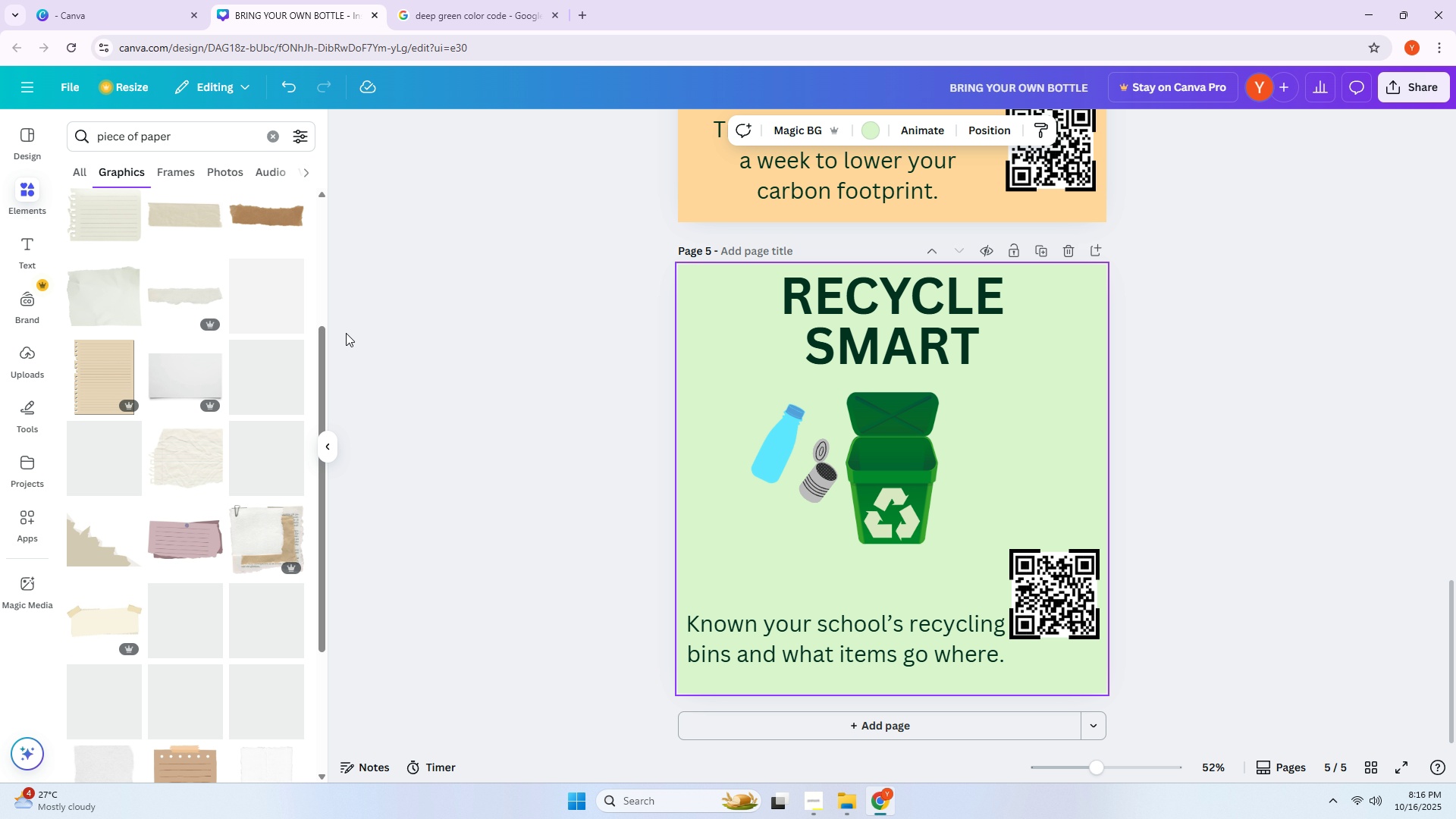 
scroll: coordinate [262, 345], scroll_direction: up, amount: 1.0
 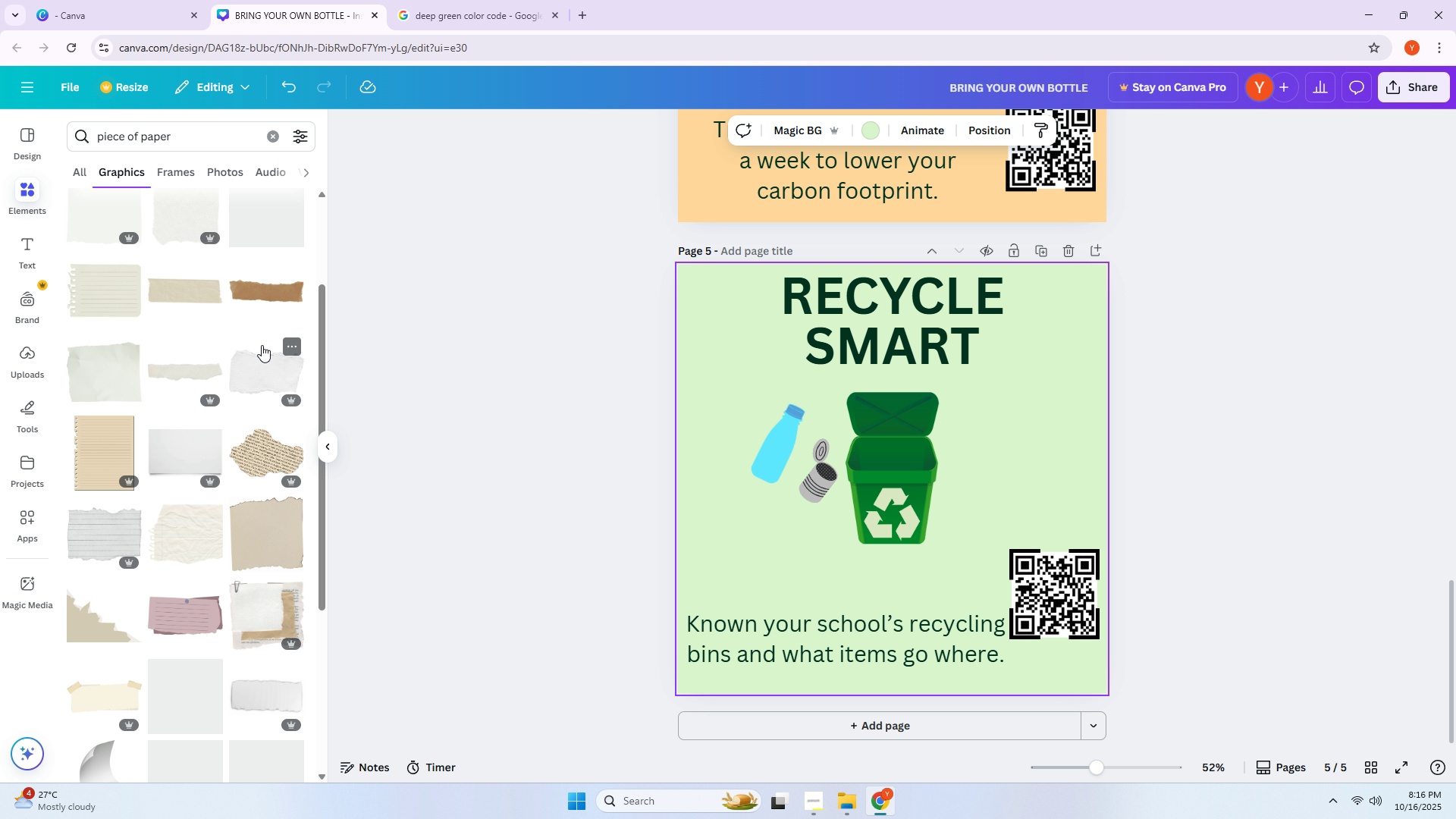 
key(Alt+AltLeft)
 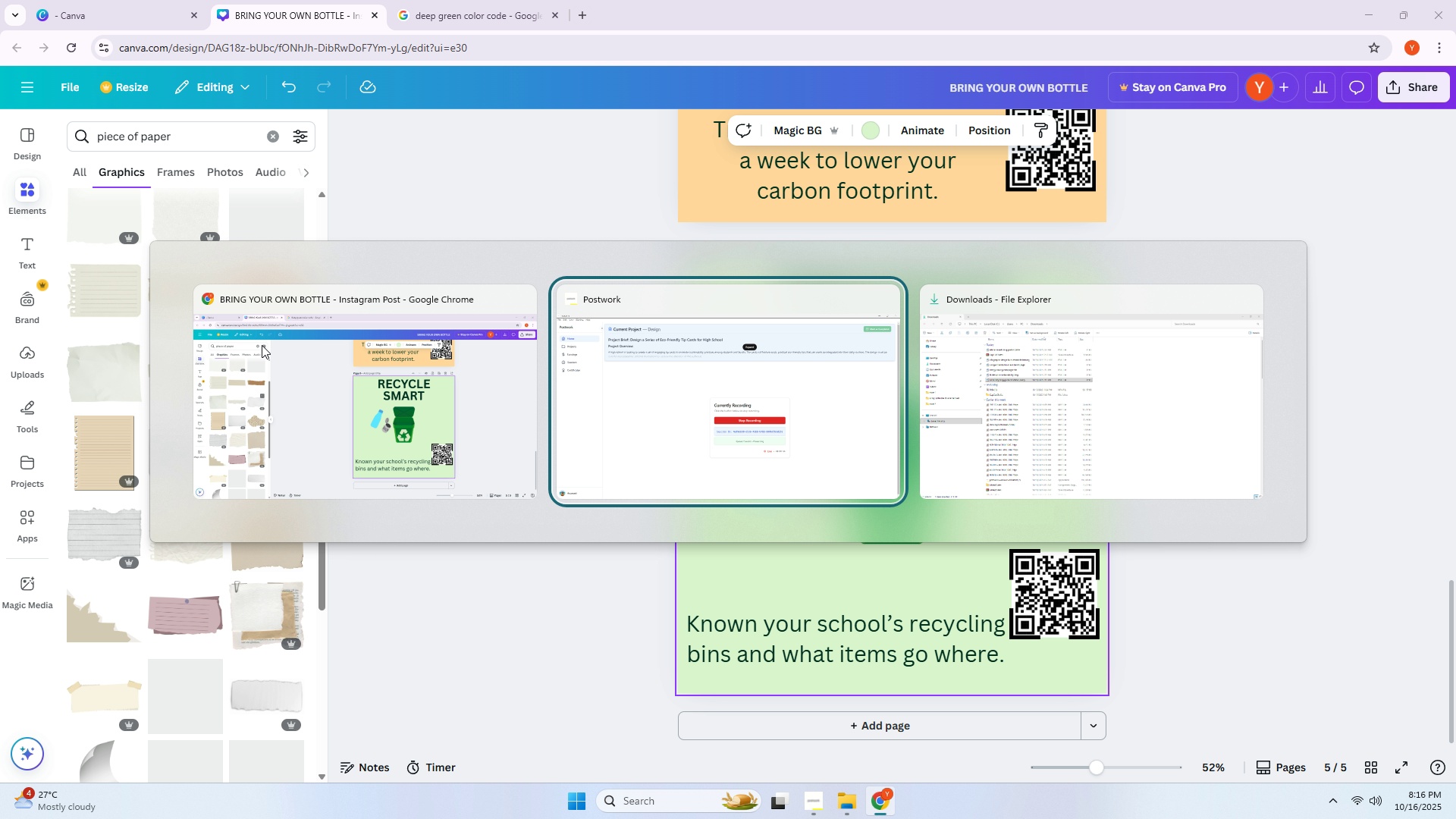 
key(Alt+Tab)